 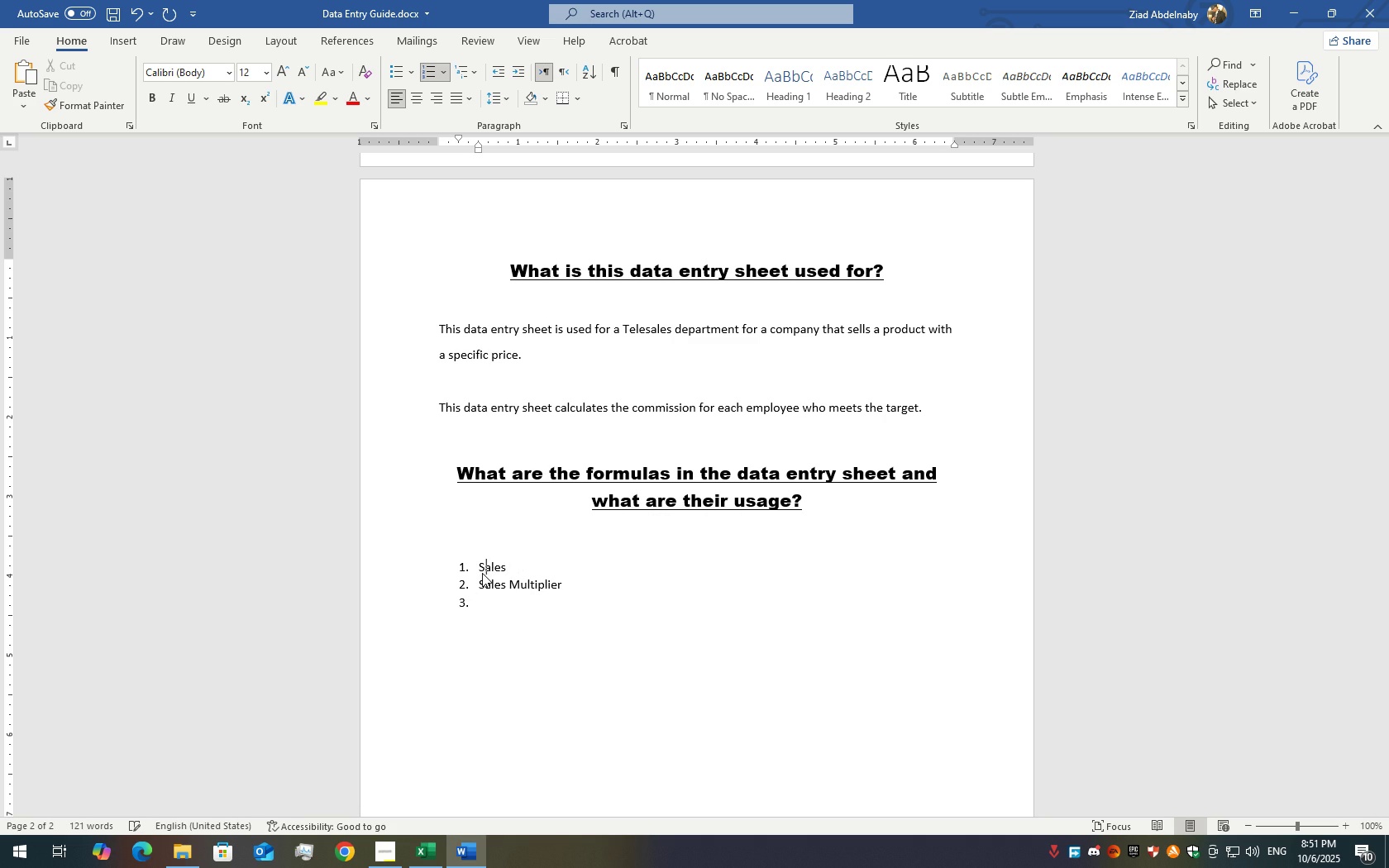 
key(ArrowLeft)
 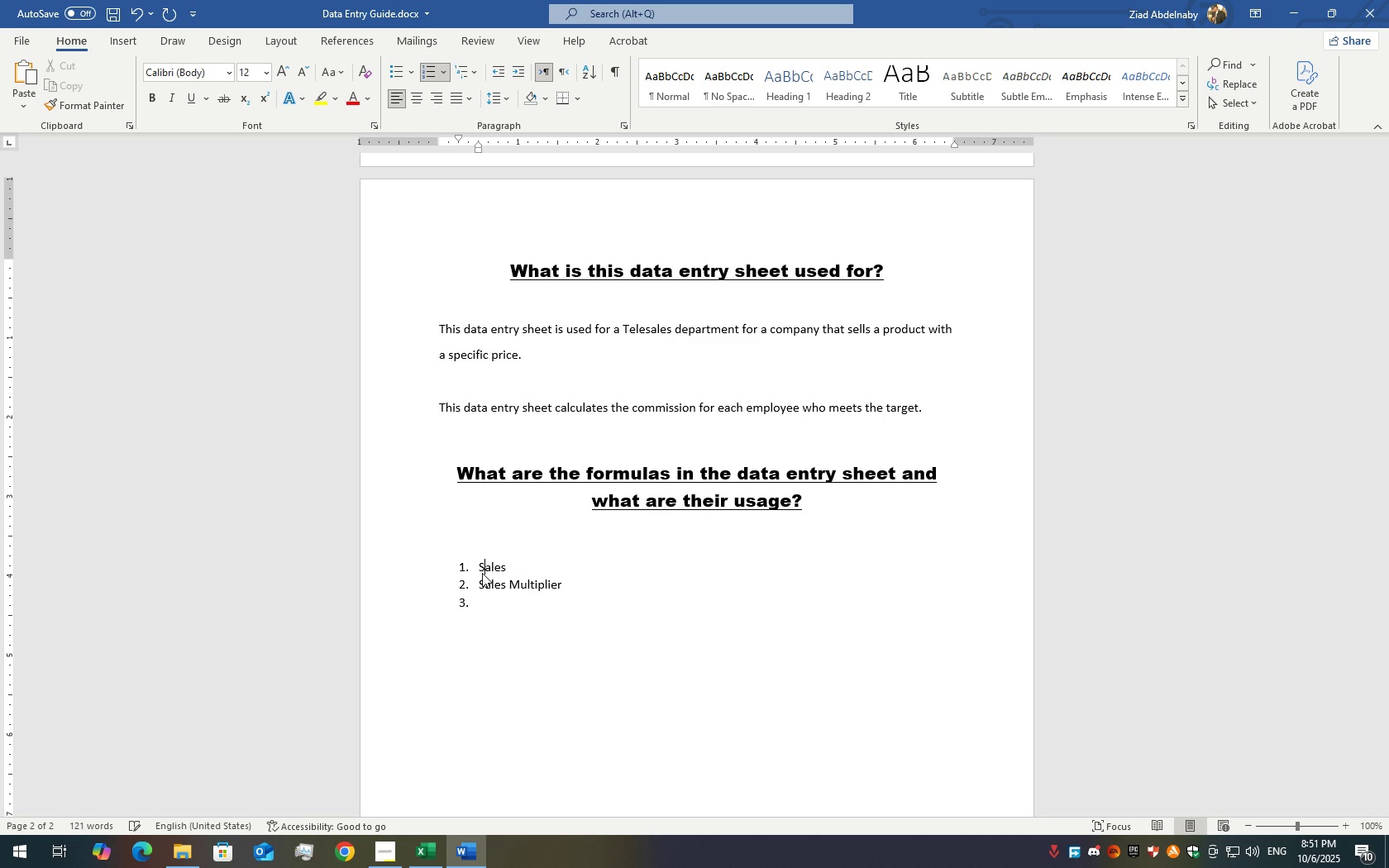 
key(ArrowLeft)
 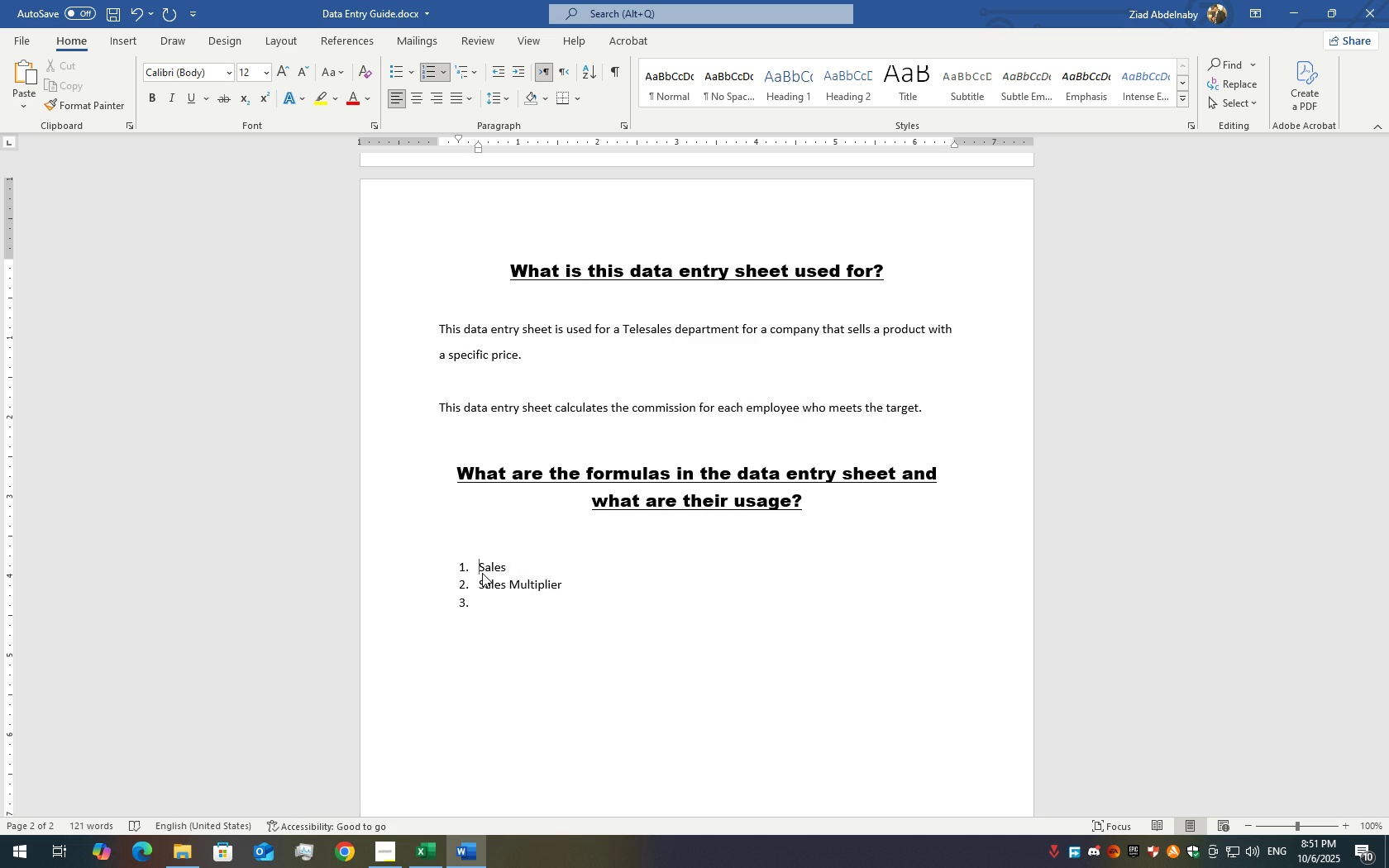 
key(Enter)
 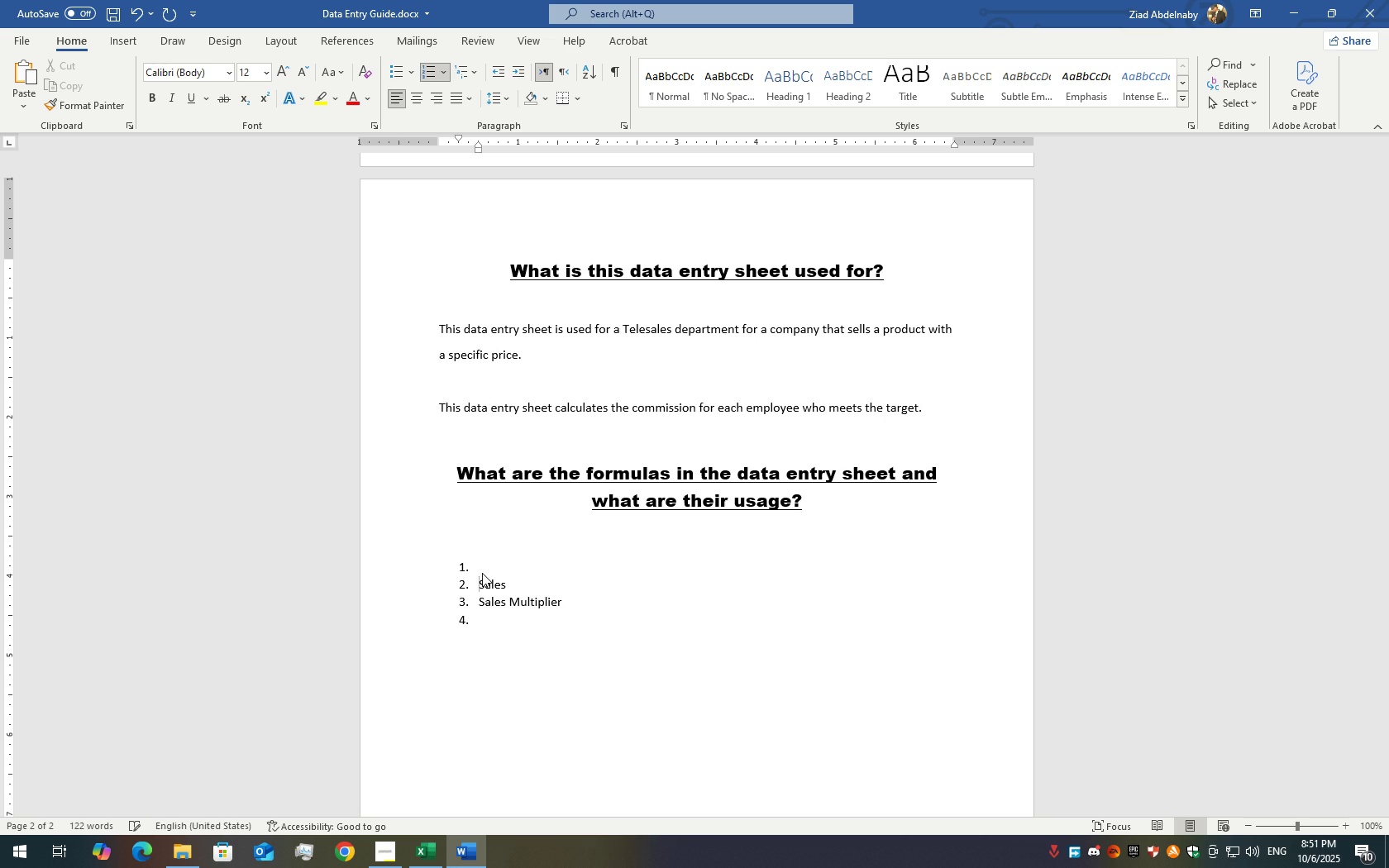 
key(ArrowUp)